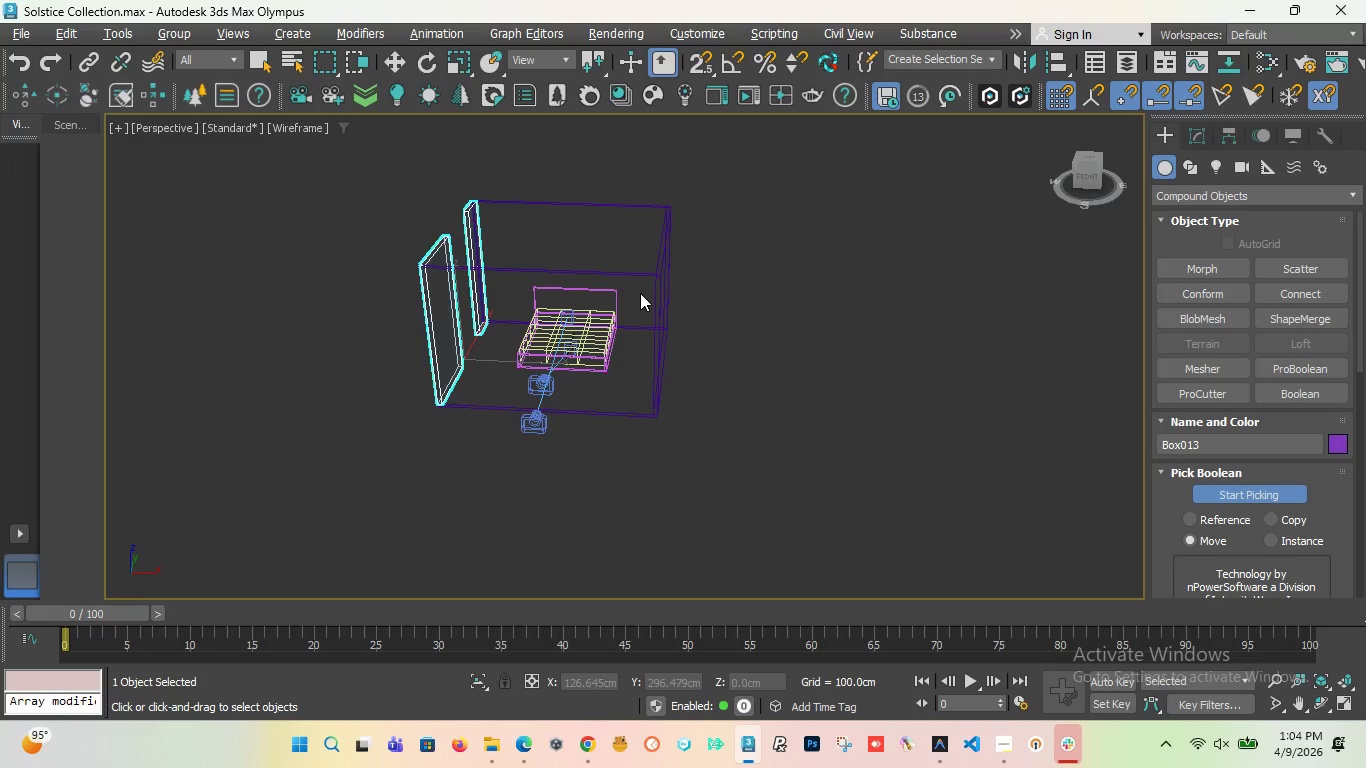 
key(F2)
 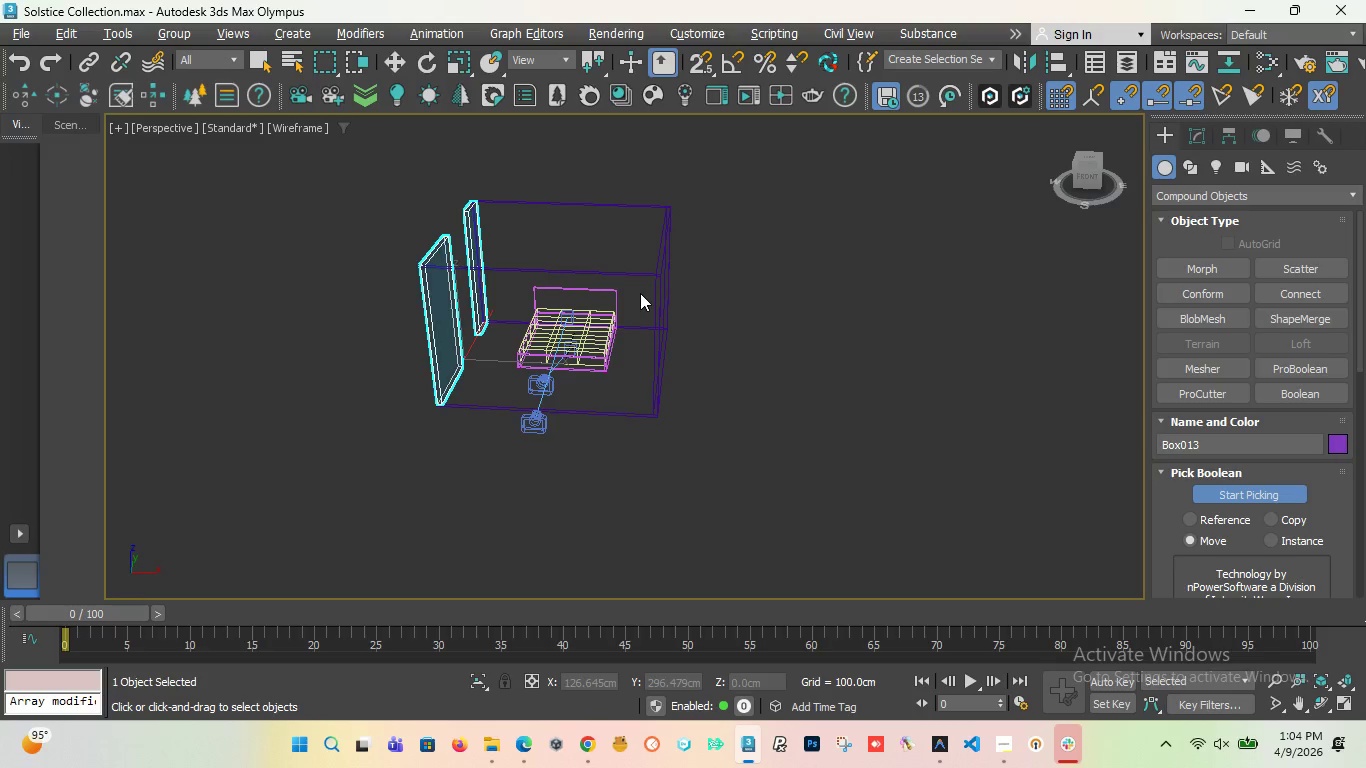 
key(F2)
 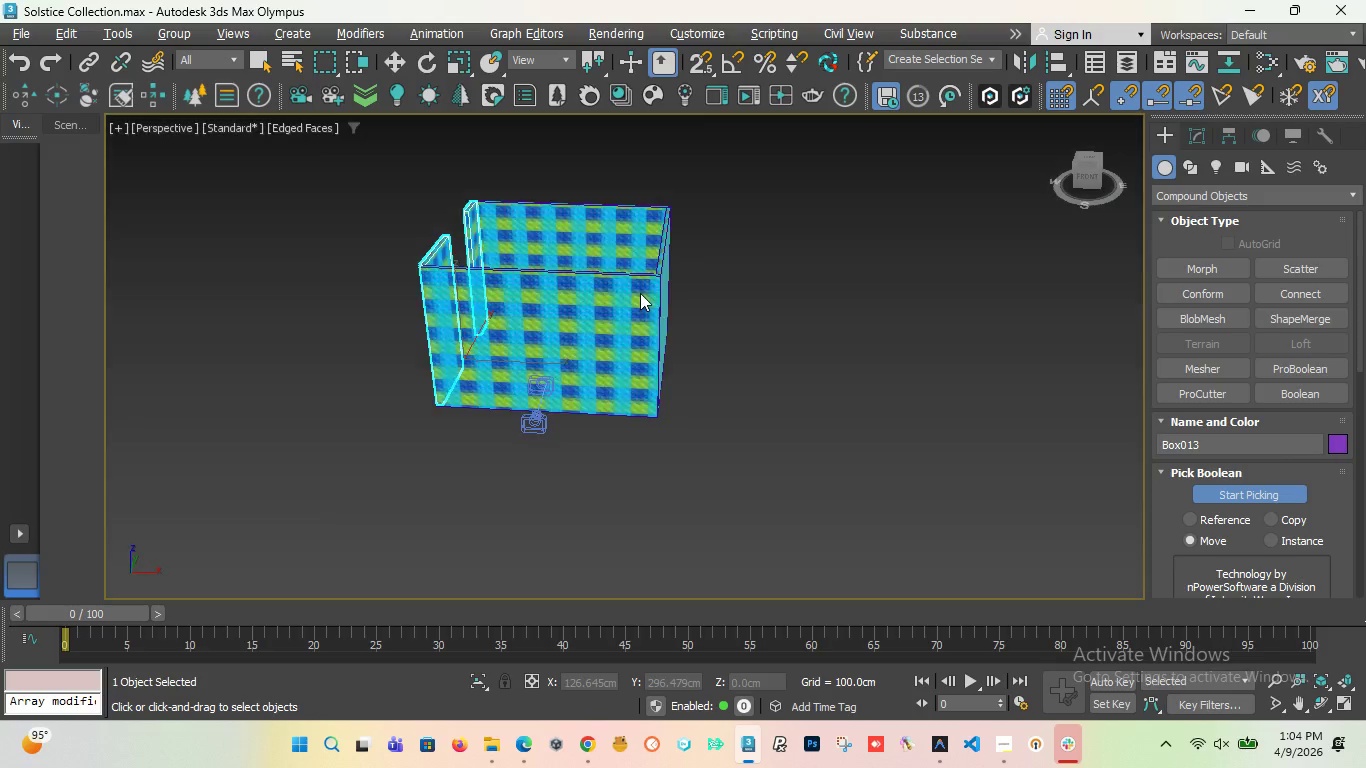 
key(F3)
 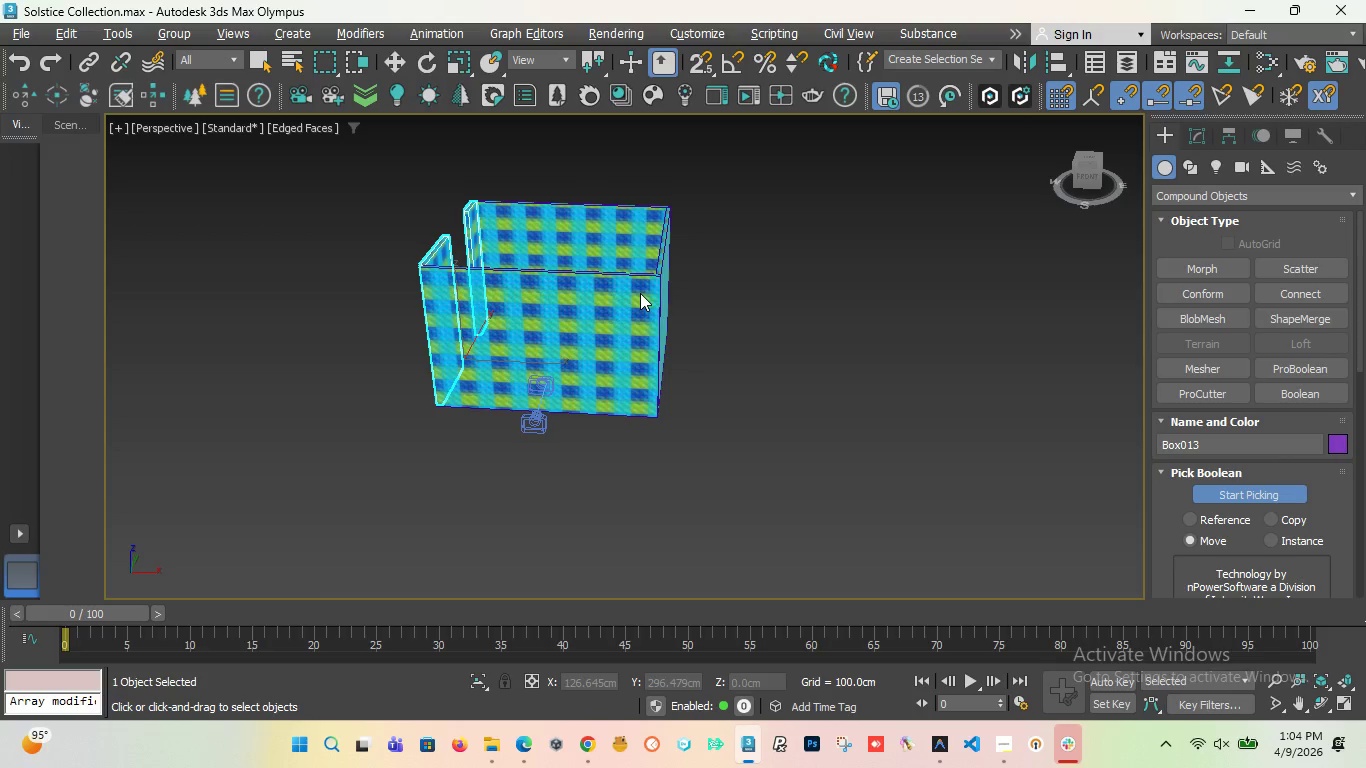 
key(F2)
 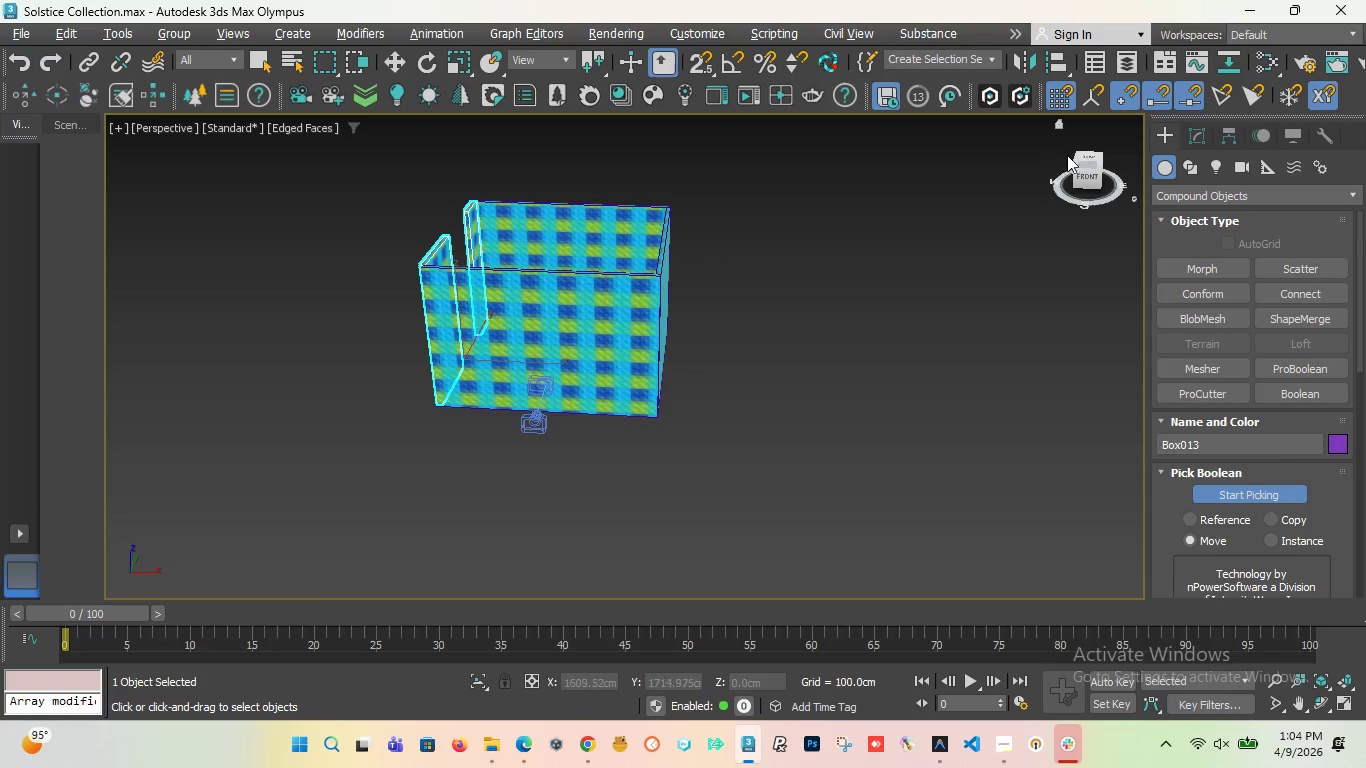 
left_click_drag(start_coordinate=[1084, 173], to_coordinate=[1077, 200])
 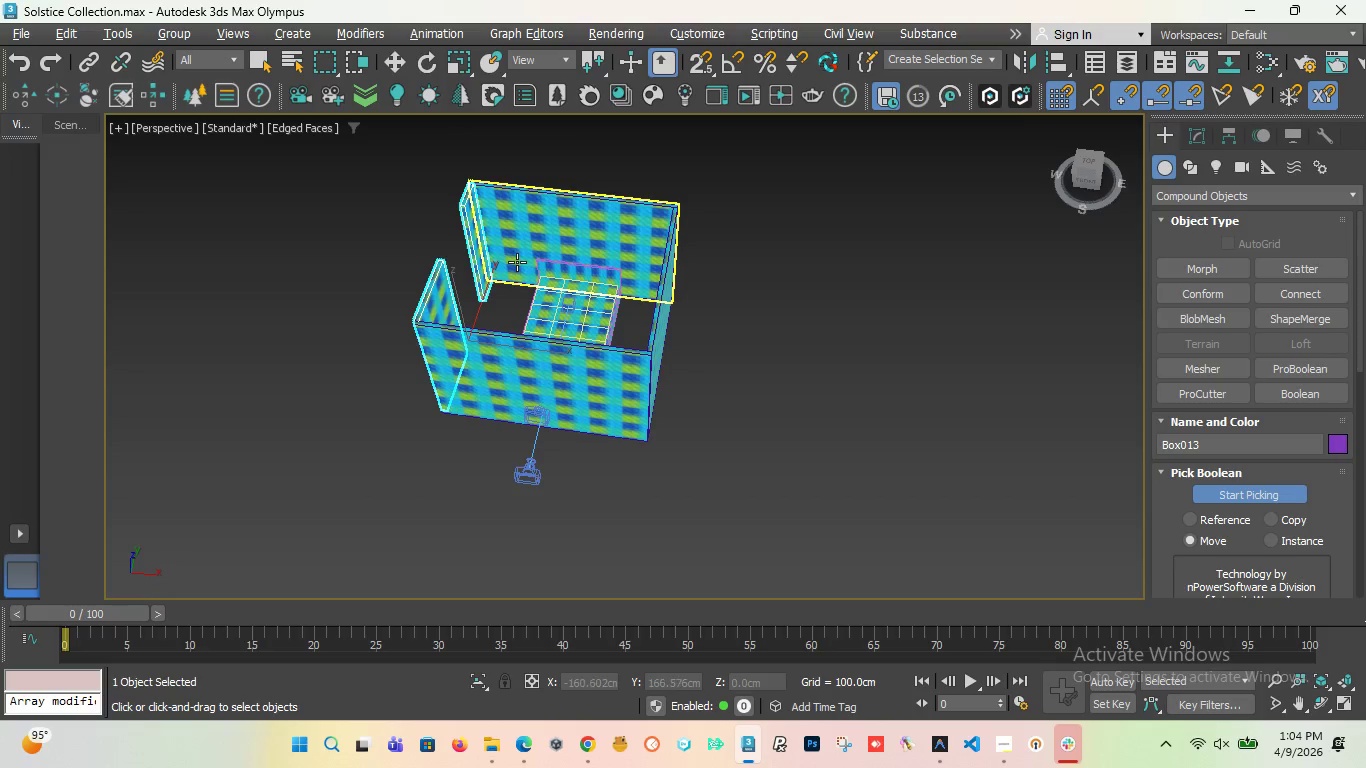 
key(T)
 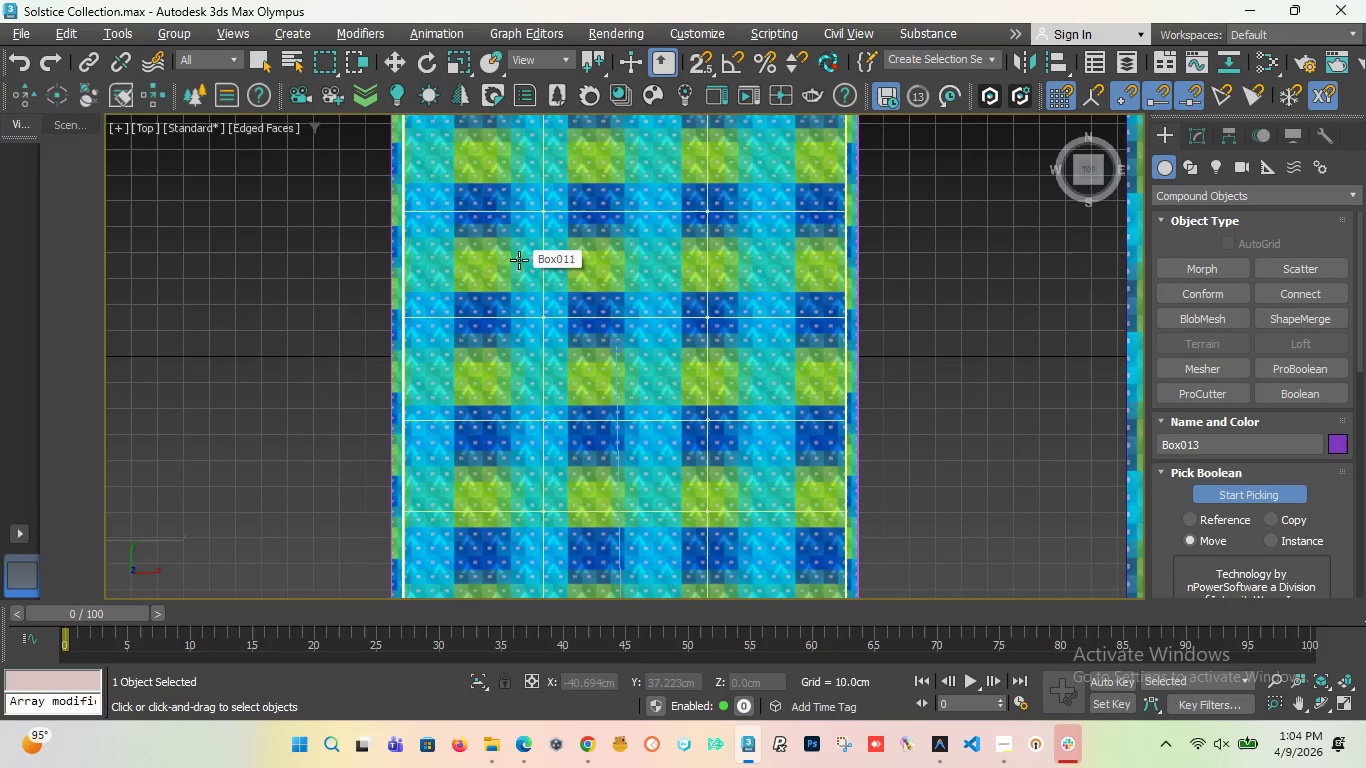 
scroll: coordinate [495, 365], scroll_direction: down, amount: 4.0
 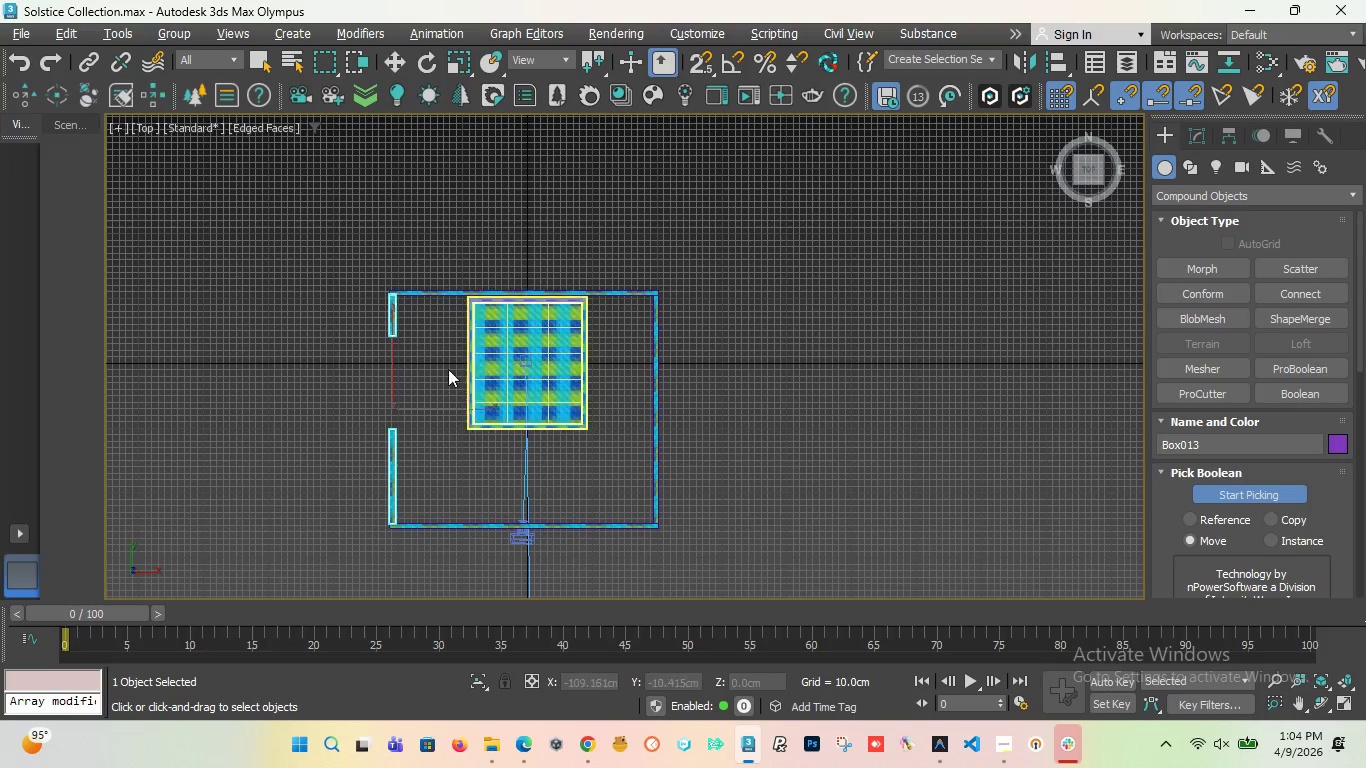 
scroll: coordinate [444, 367], scroll_direction: up, amount: 1.0
 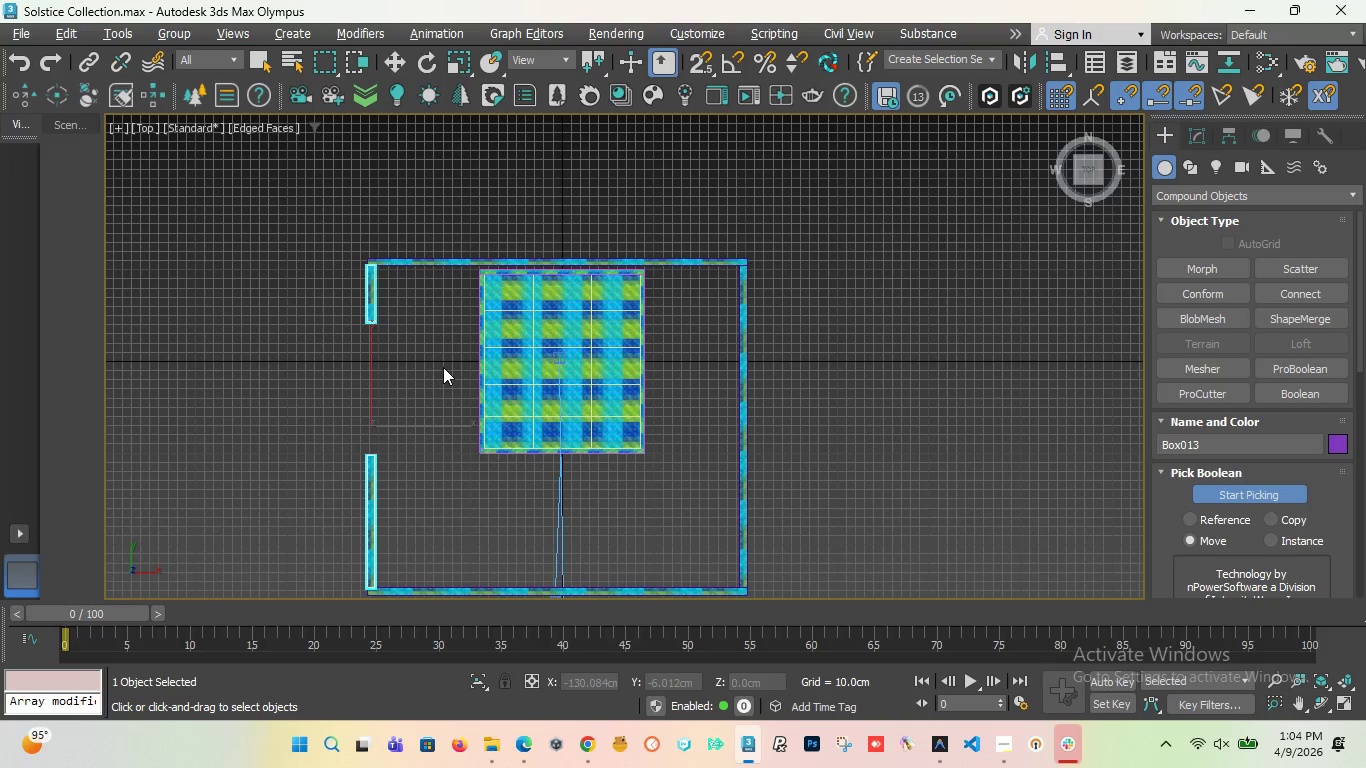 
key(Control+S)
 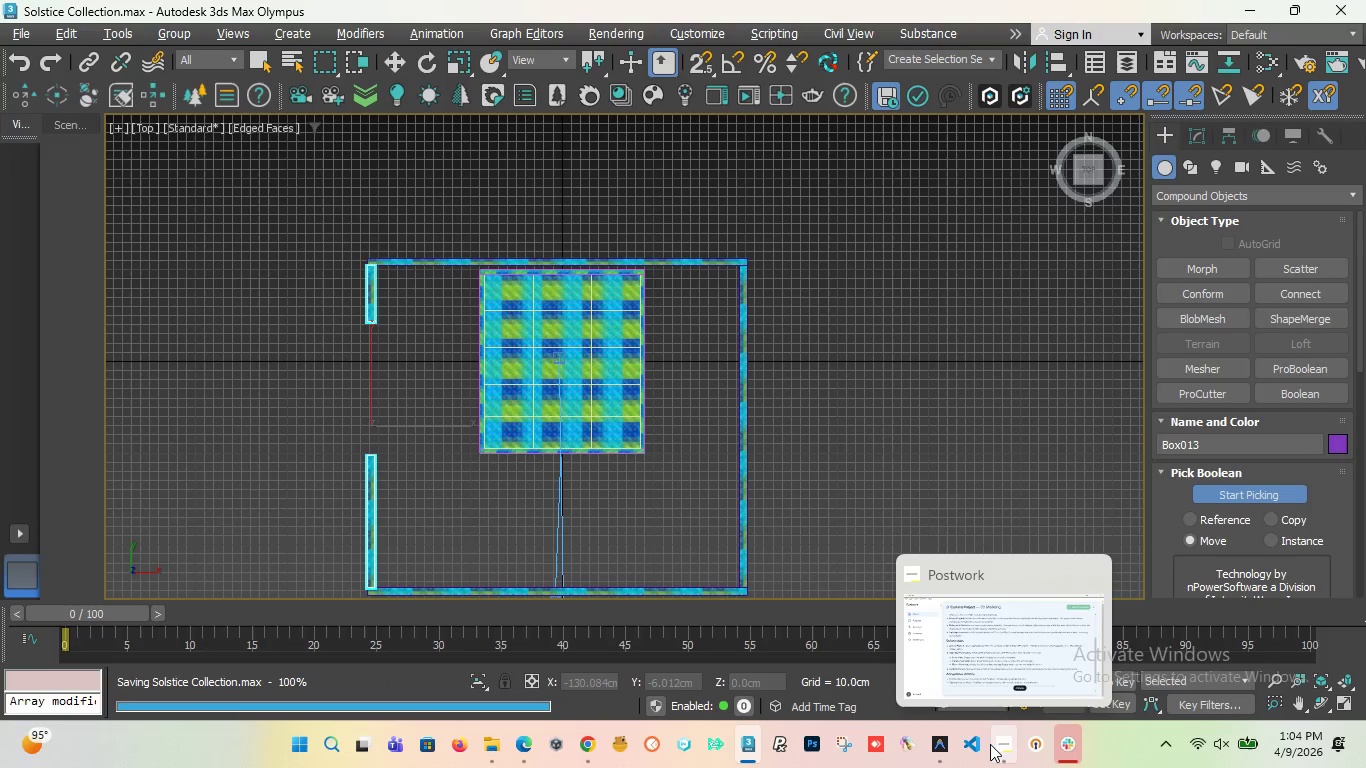 
left_click([1022, 663])